 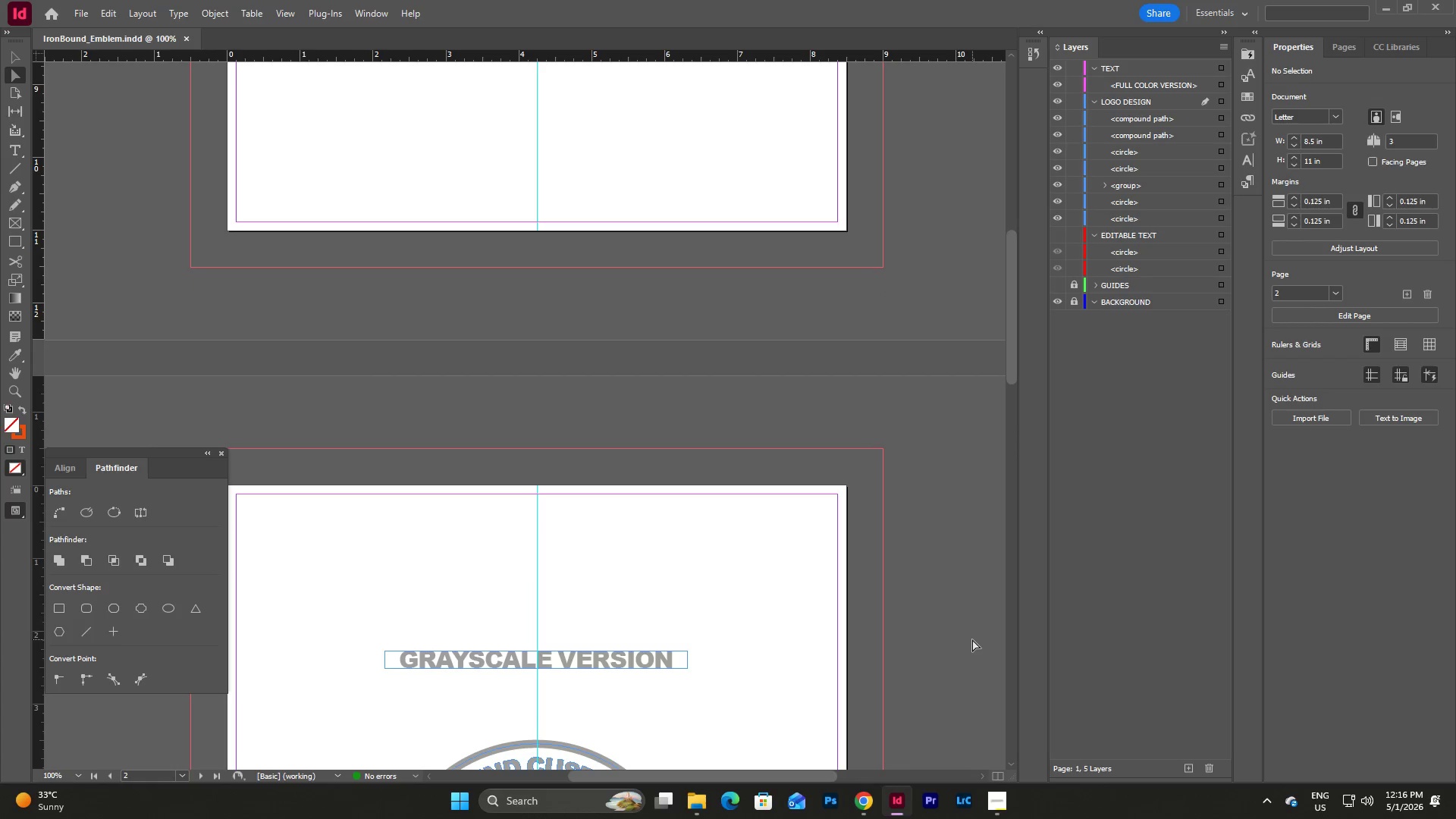 
scroll: coordinate [972, 639], scroll_direction: none, amount: 0.0
 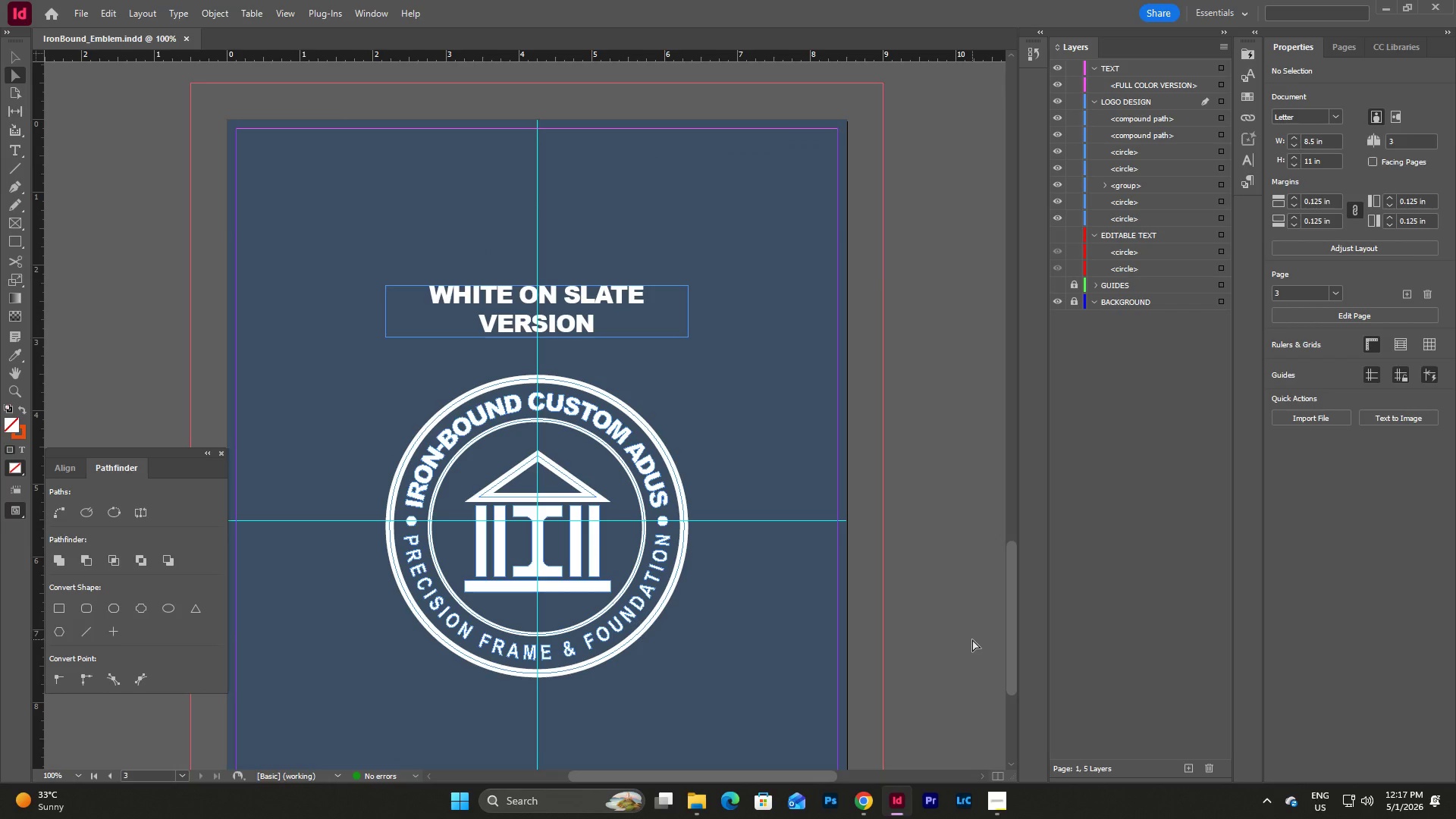 
scroll: coordinate [972, 639], scroll_direction: up, amount: 41.0
 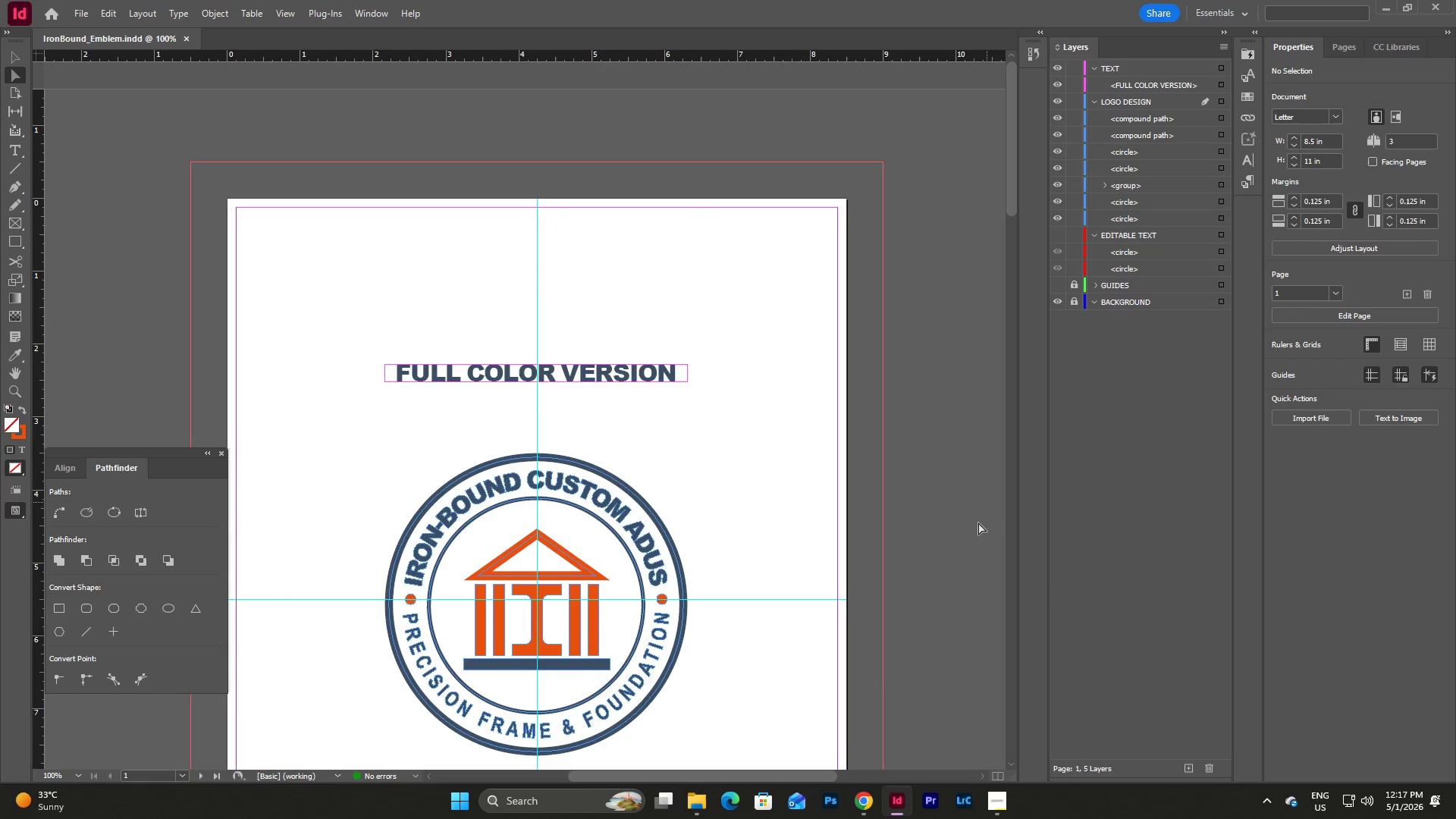 
scroll: coordinate [967, 536], scroll_direction: down, amount: 1.0
 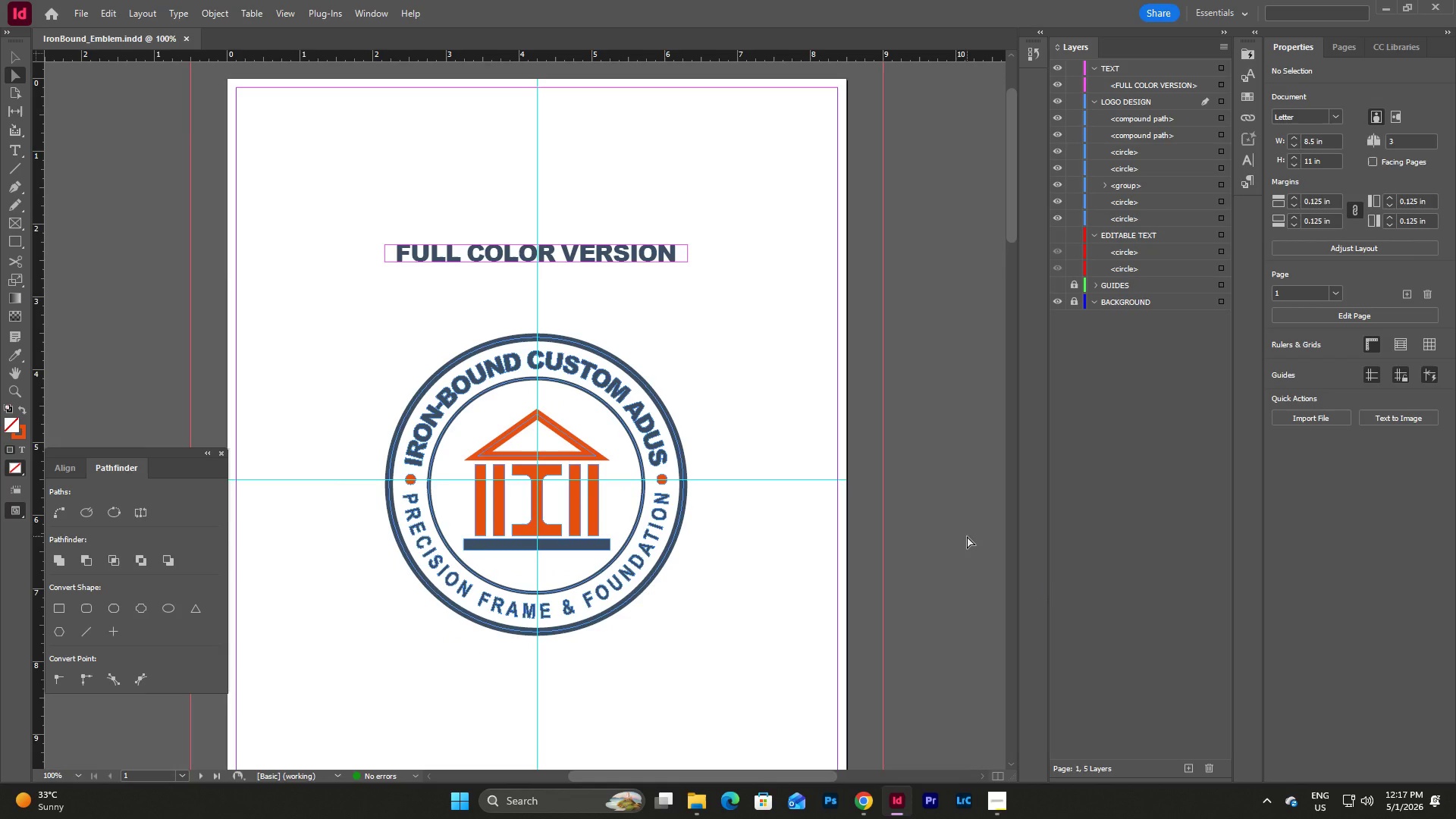 
scroll: coordinate [967, 536], scroll_direction: up, amount: 1.0
 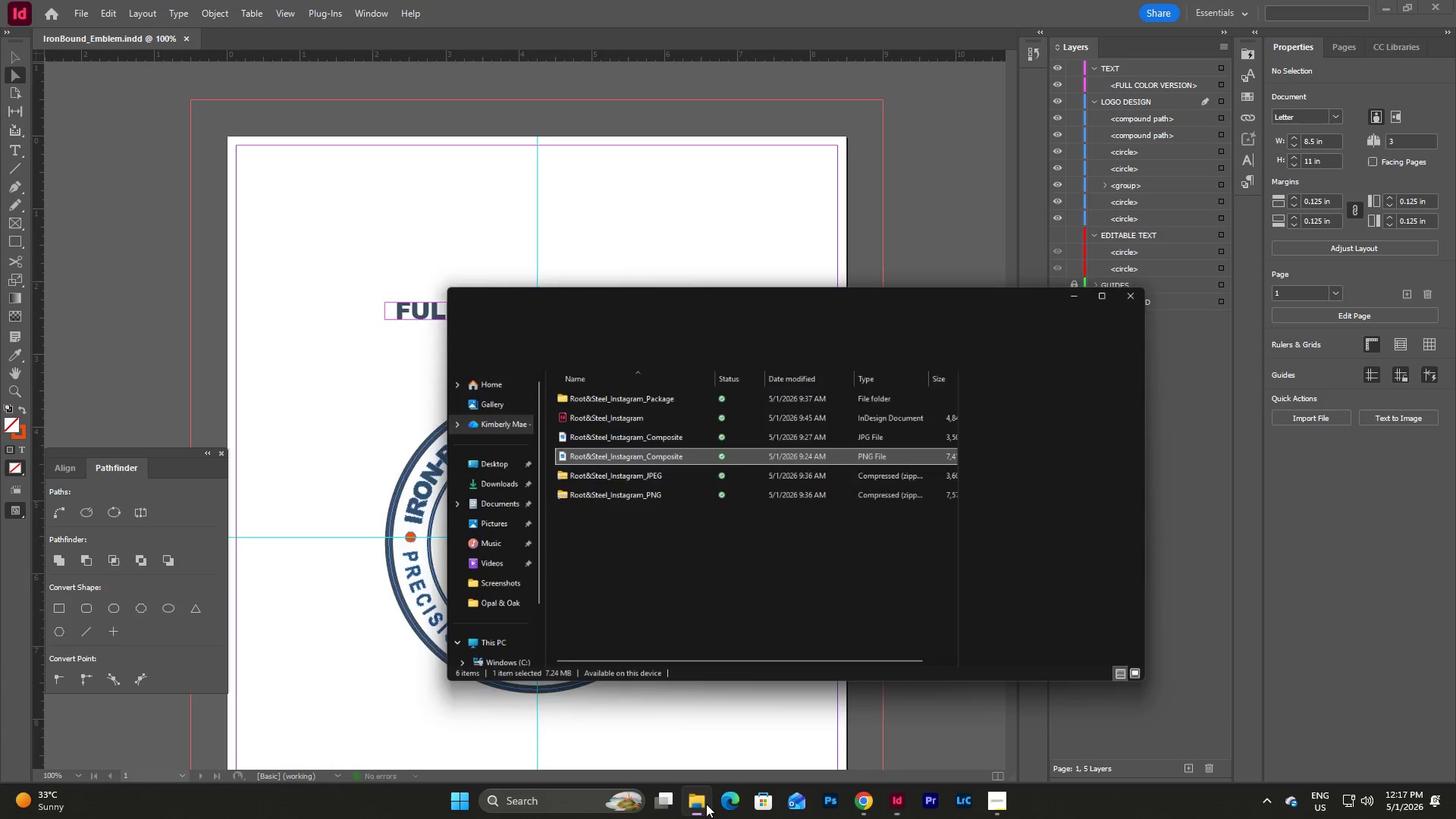 
left_click([635, 482])
 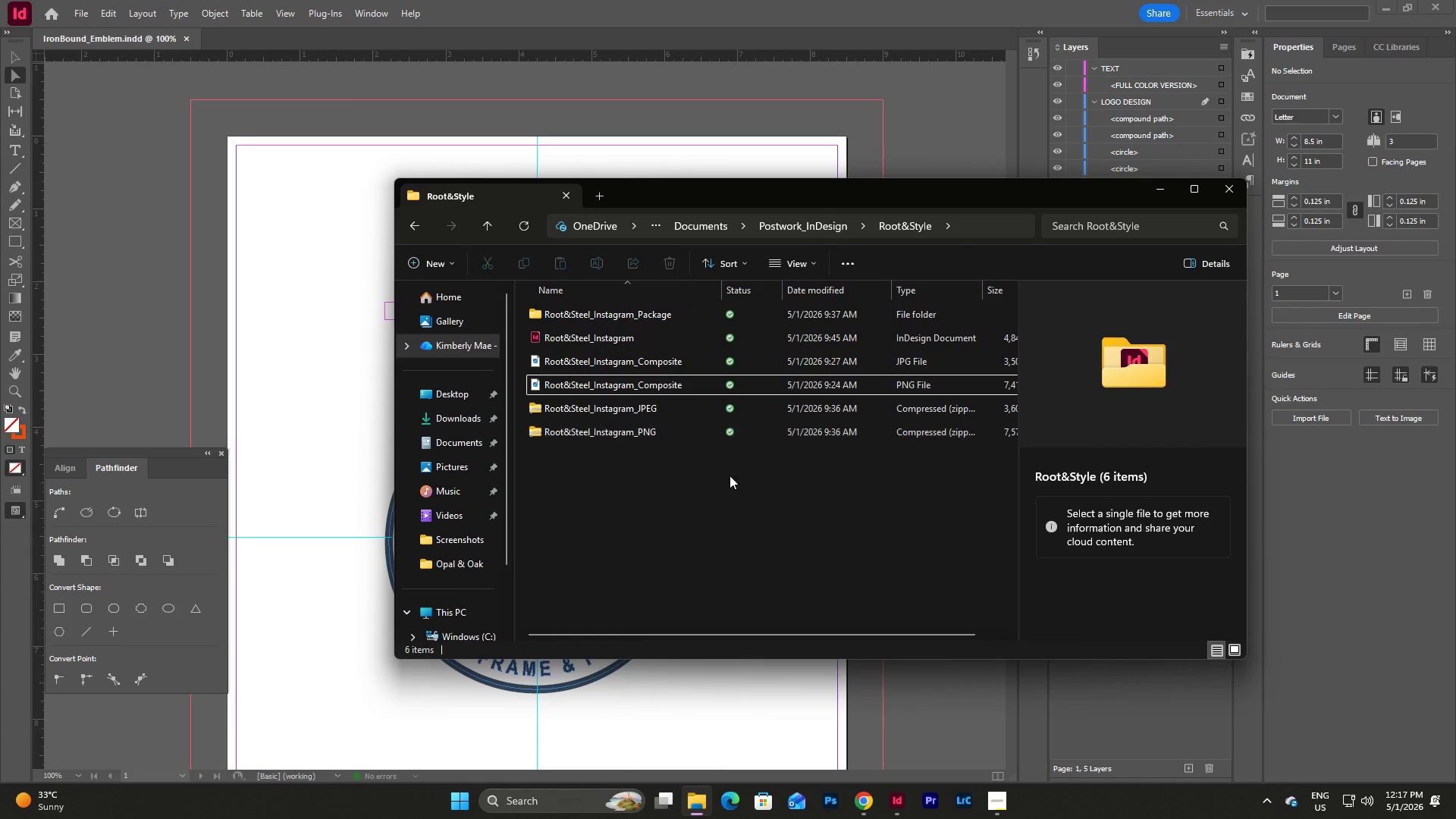 
left_click([713, 218])
 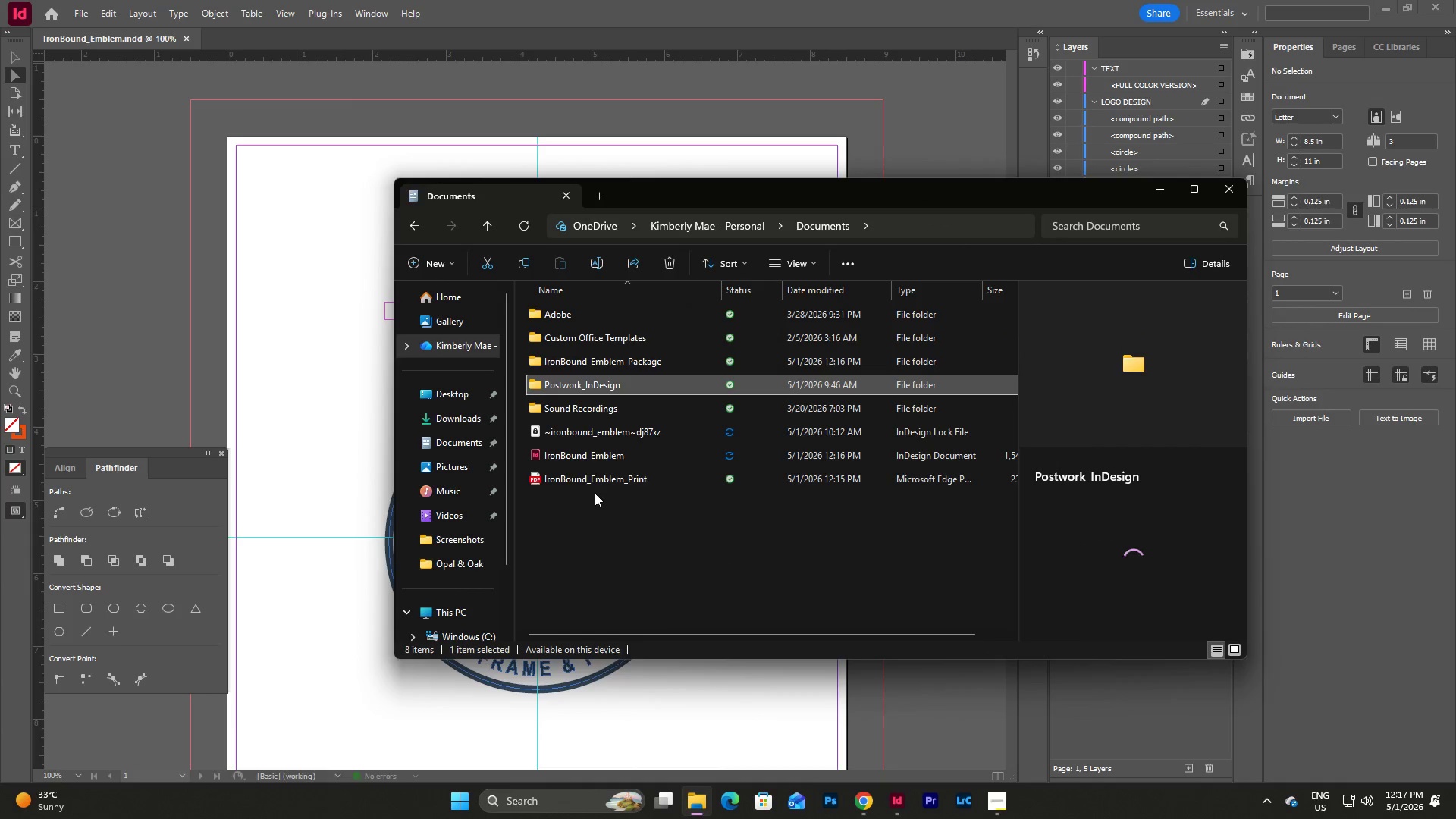 
double_click([598, 479])
 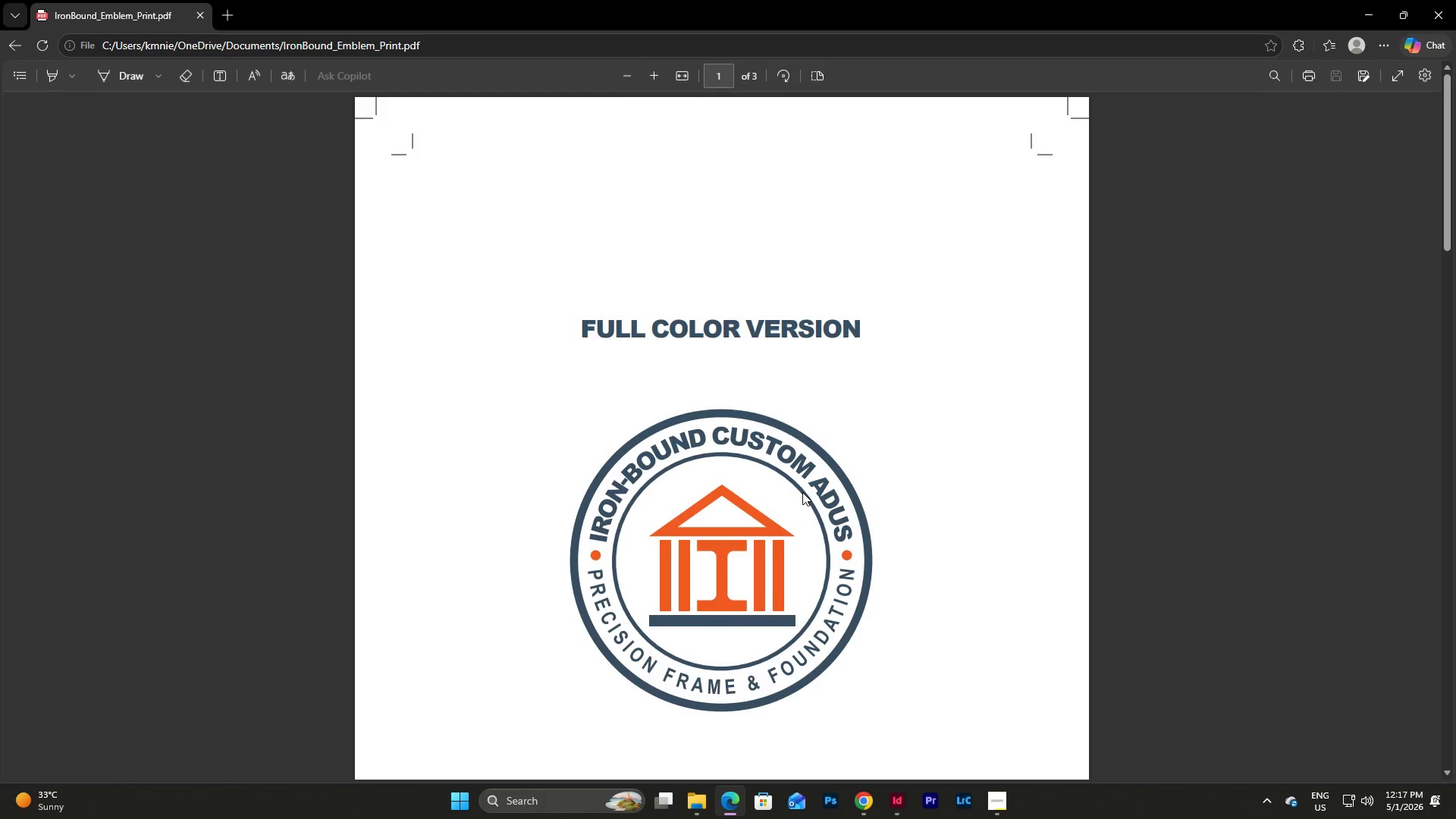 
scroll: coordinate [802, 492], scroll_direction: up, amount: 2.0
 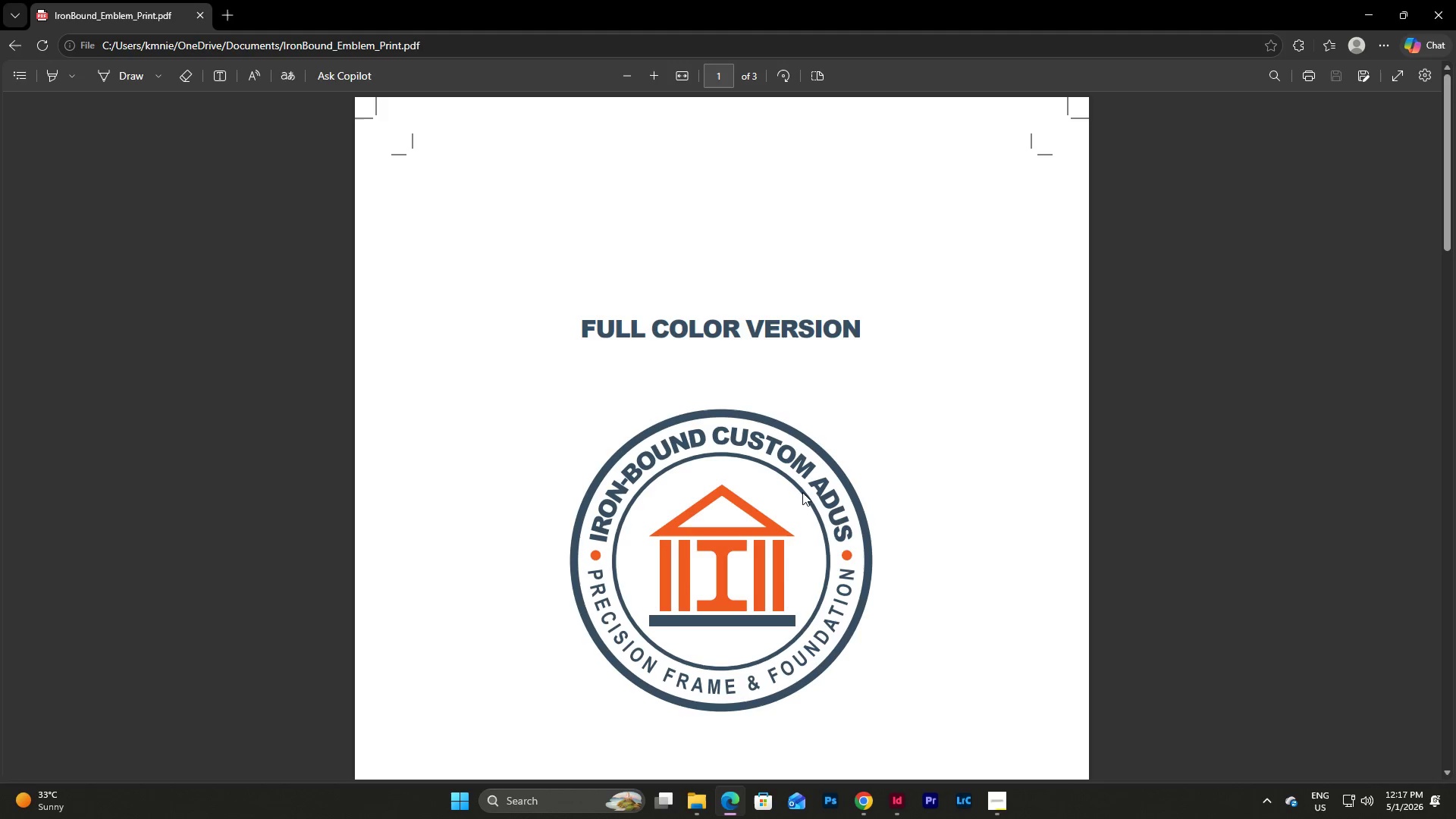 
scroll: coordinate [802, 492], scroll_direction: down, amount: 12.0
 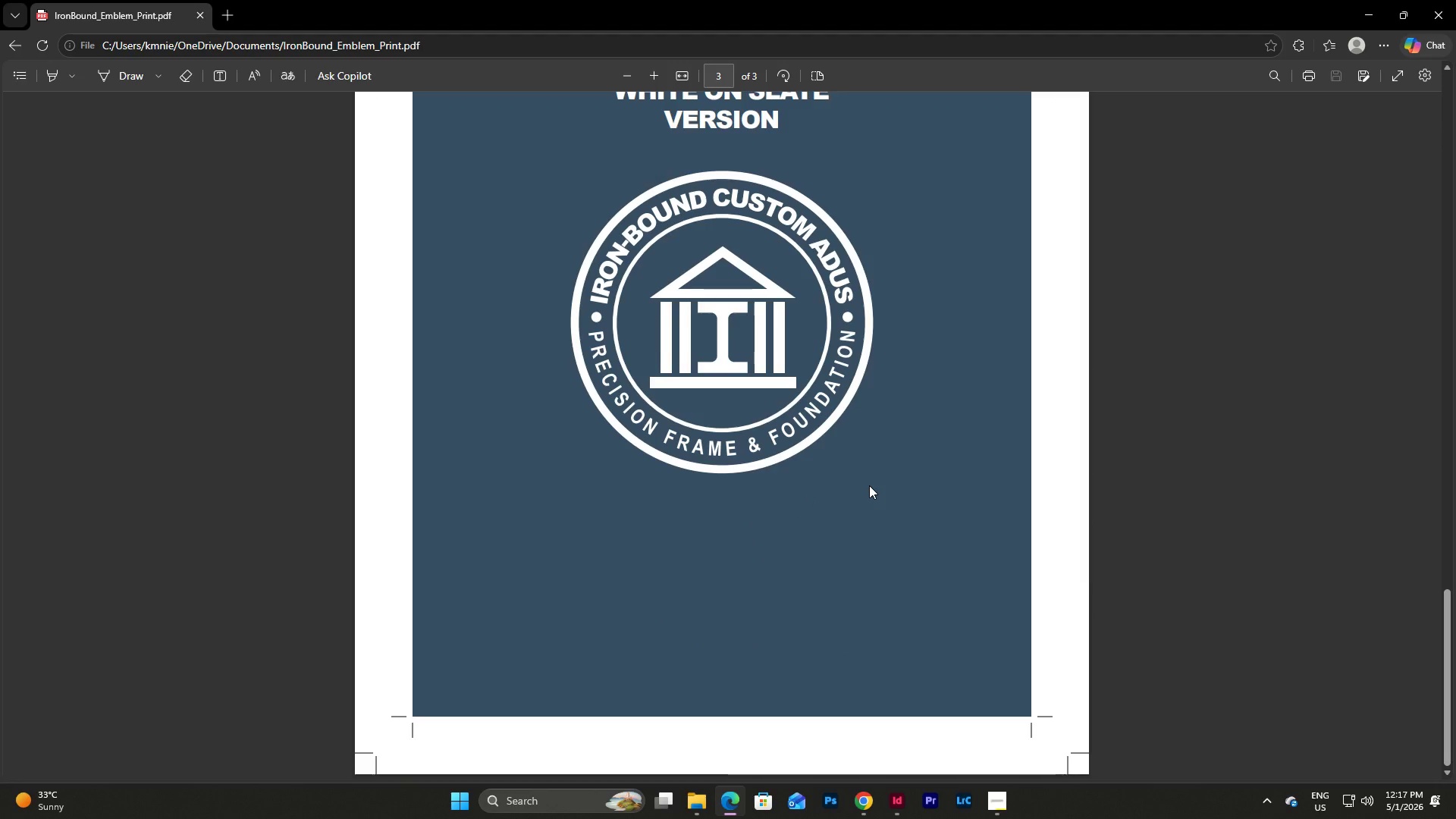 
scroll: coordinate [878, 469], scroll_direction: up, amount: 5.0
 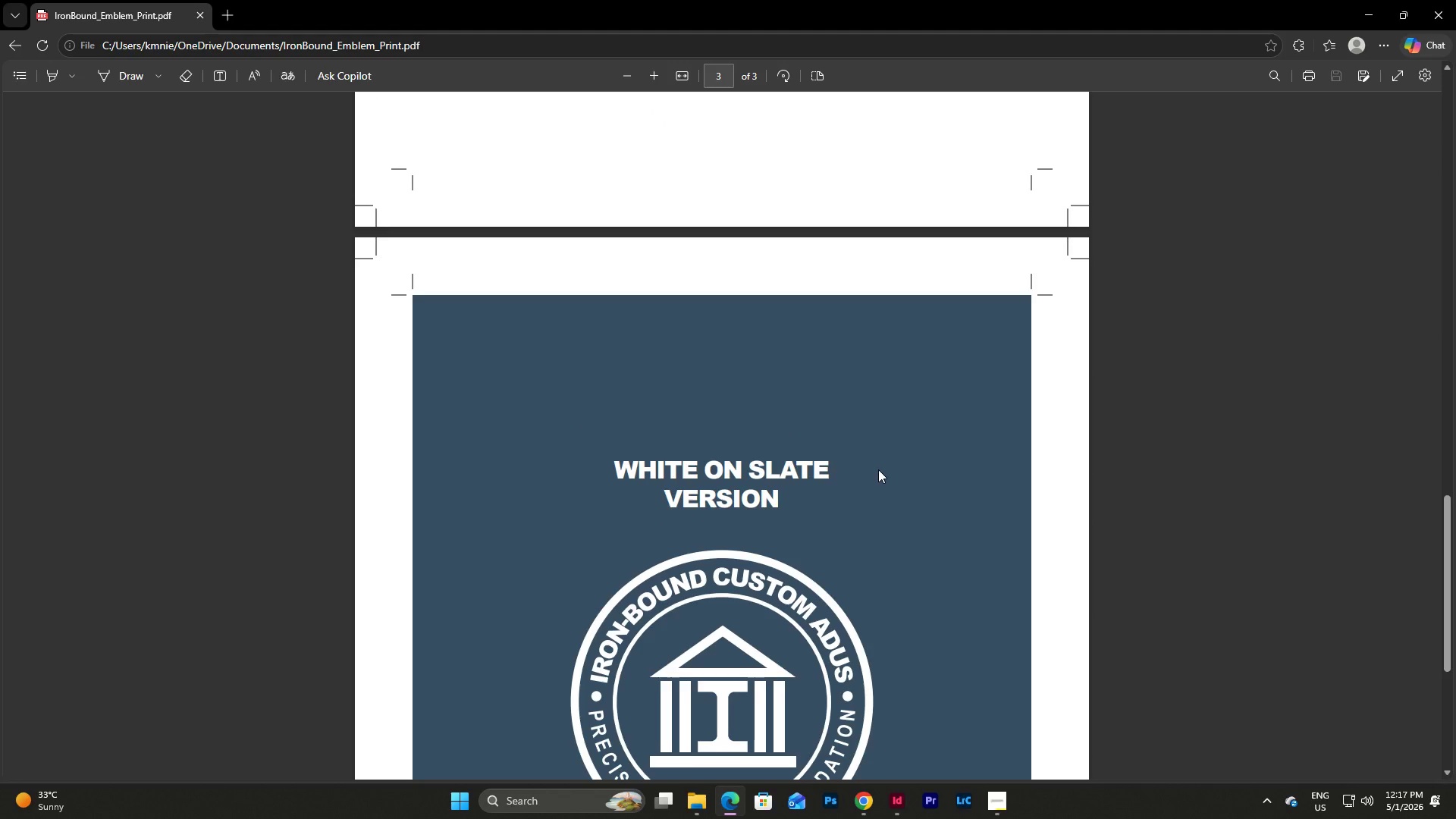 
scroll: coordinate [878, 469], scroll_direction: down, amount: 12.0
 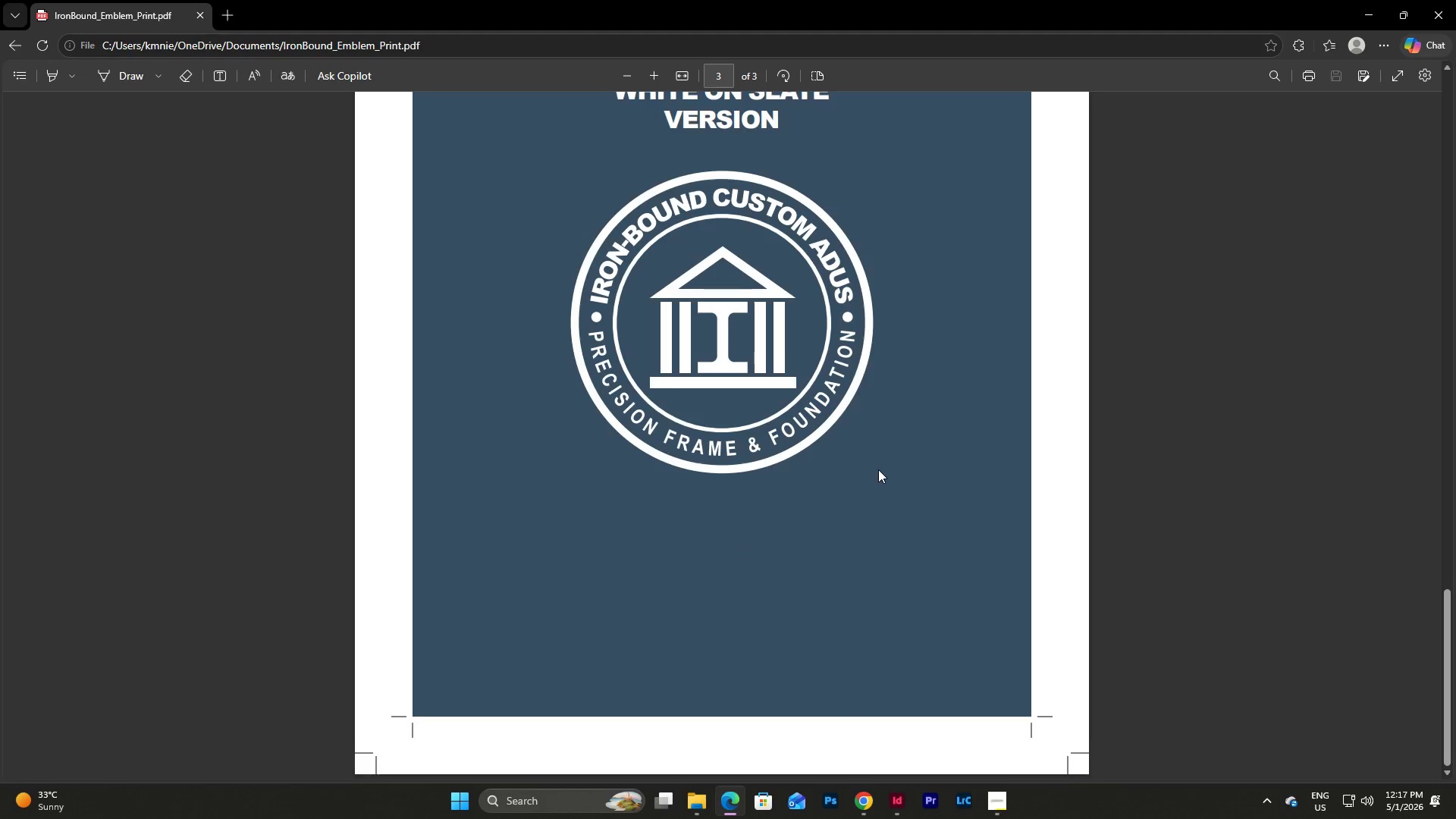 
scroll: coordinate [878, 469], scroll_direction: up, amount: 12.0
 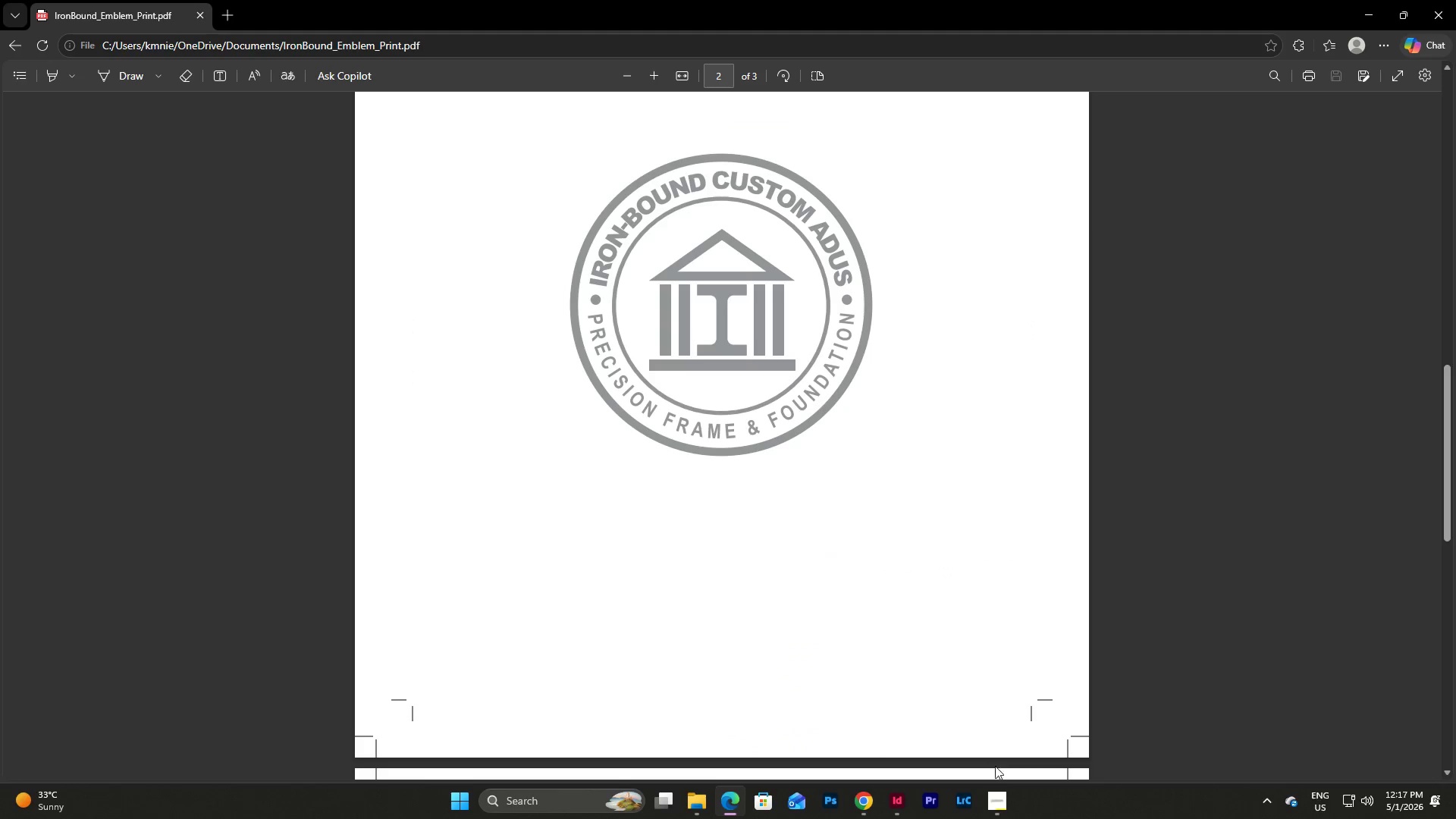 
left_click([1001, 800])